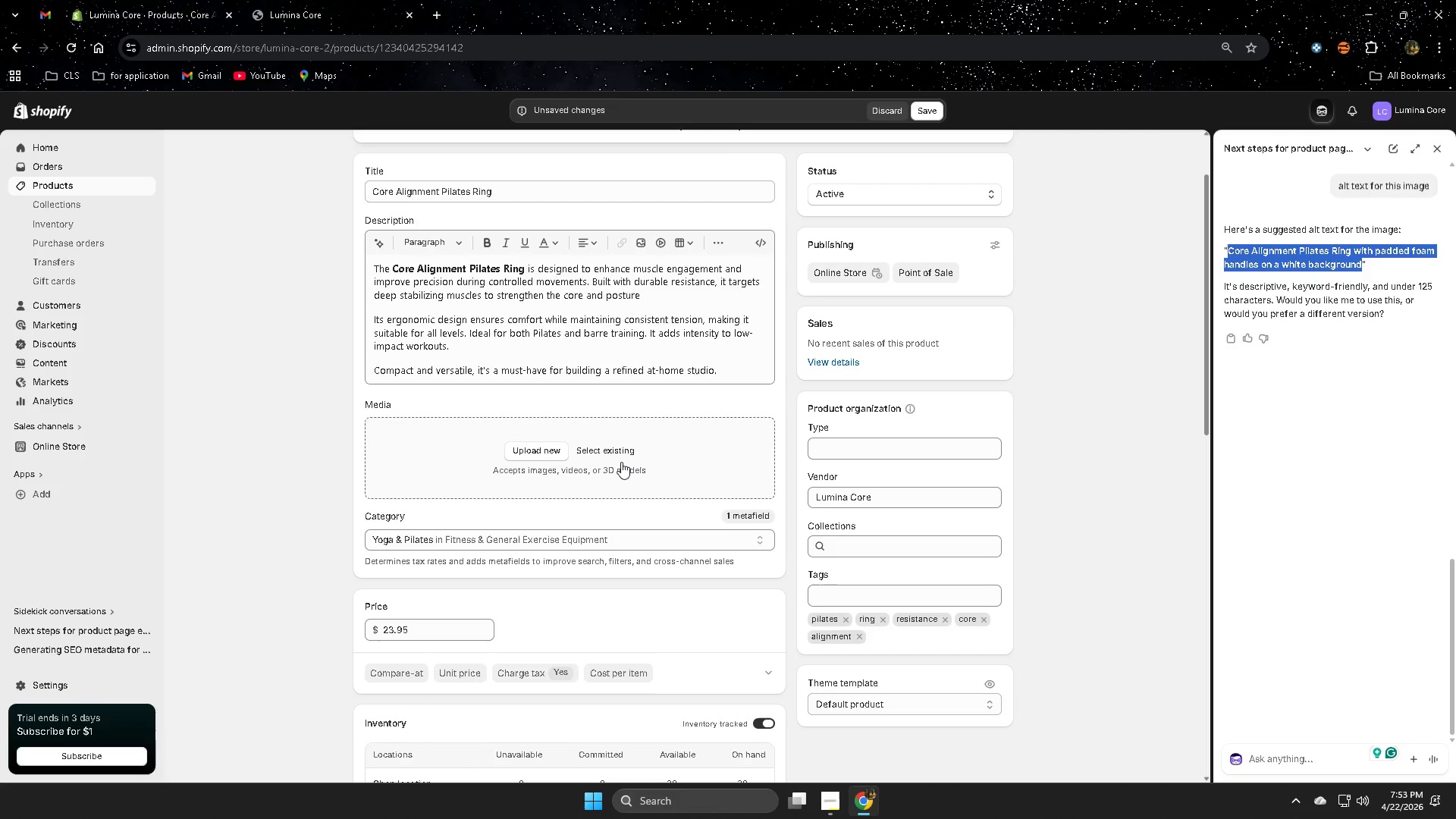 
left_click([617, 452])
 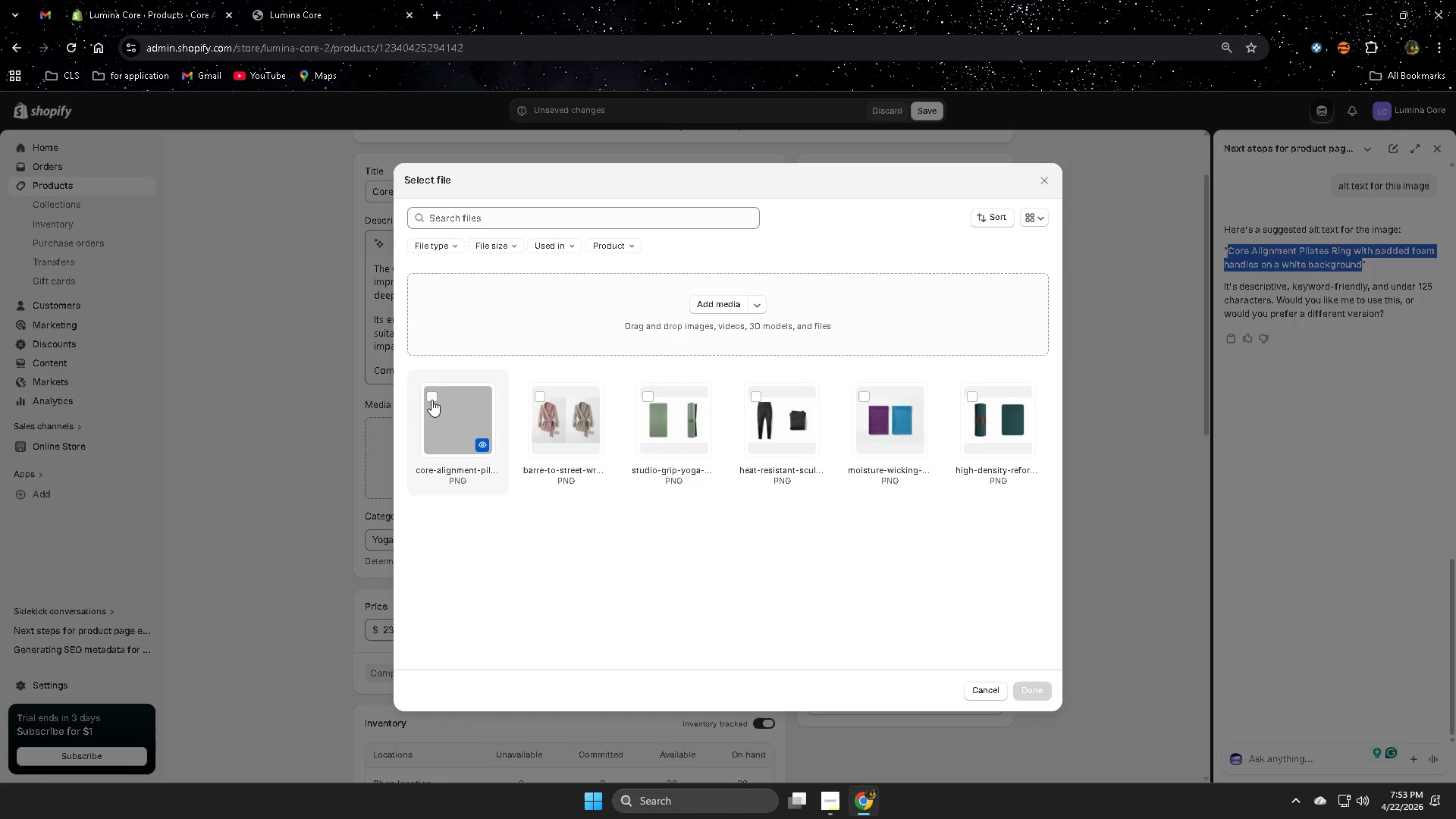 
left_click([434, 396])
 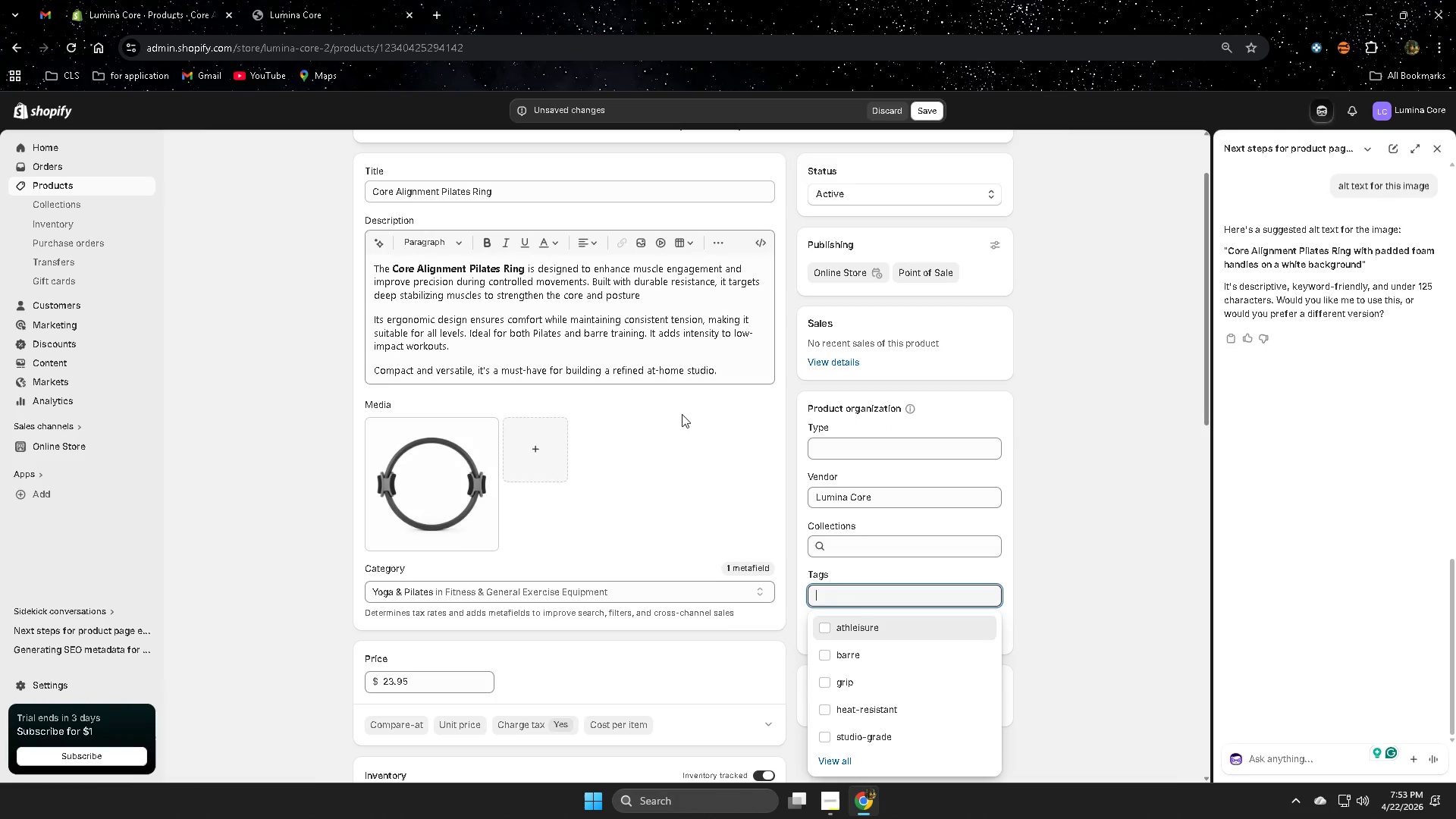 
left_click([1442, 151])
 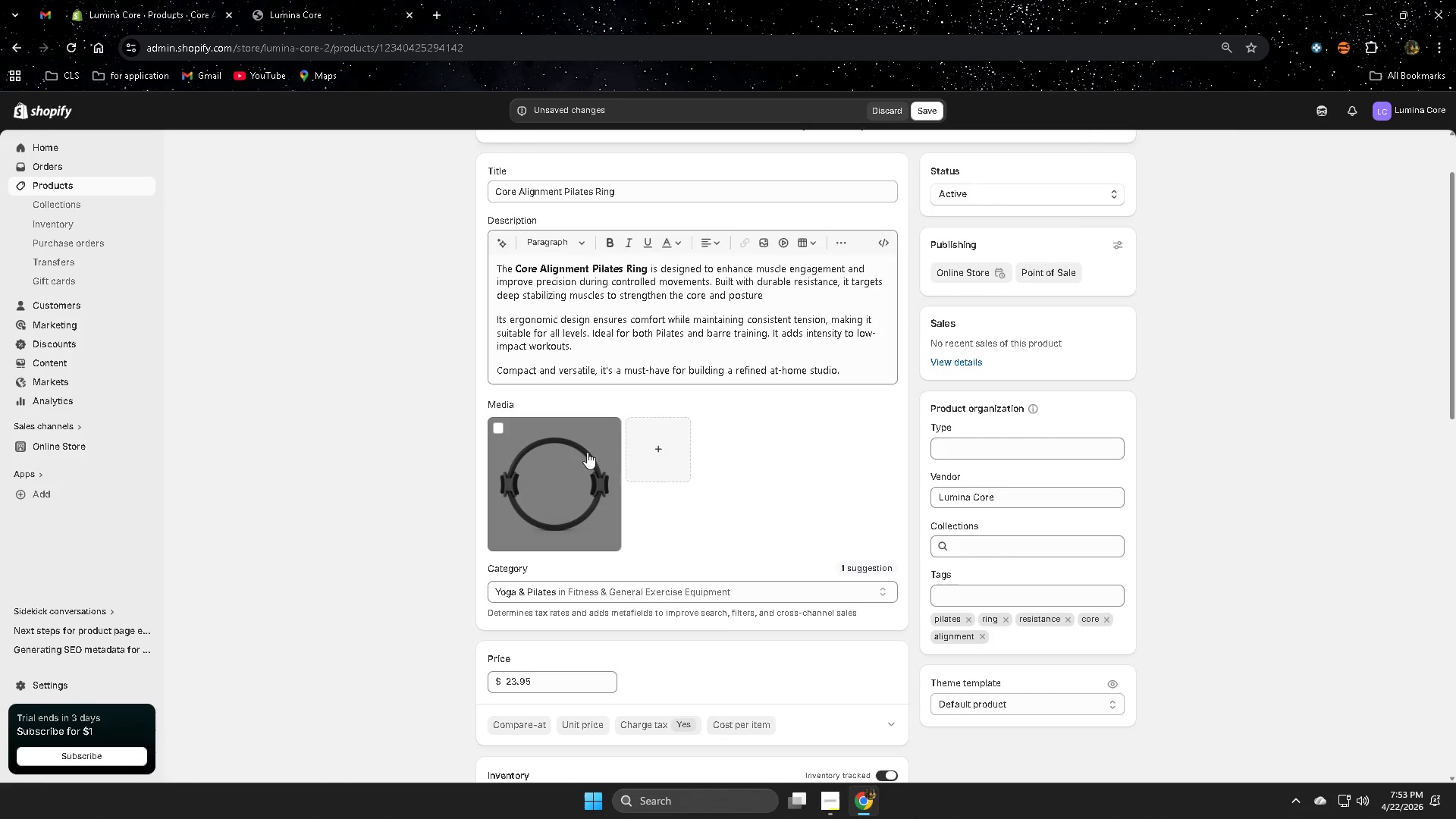 
left_click([563, 479])
 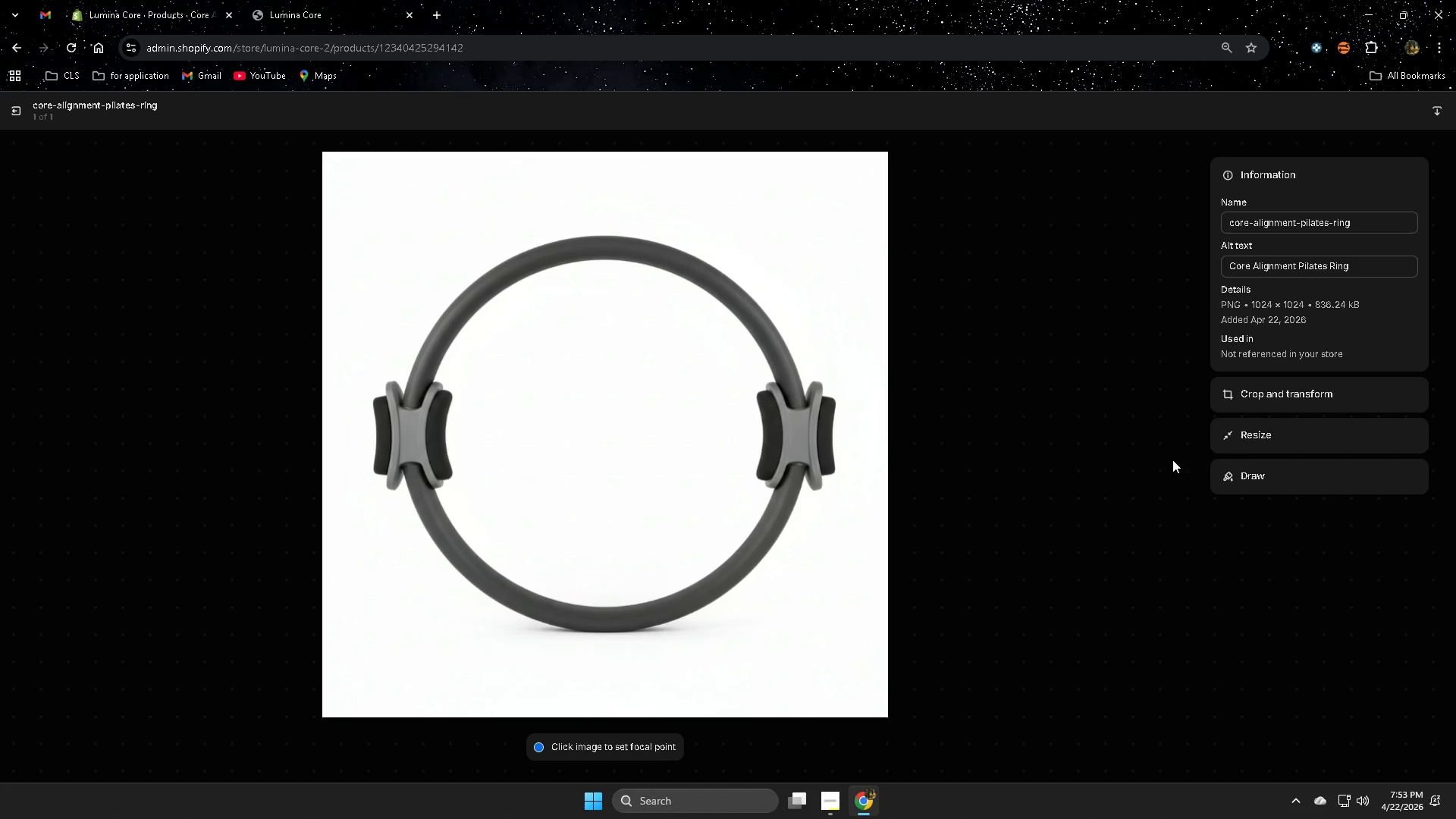 
double_click([1371, 268])
 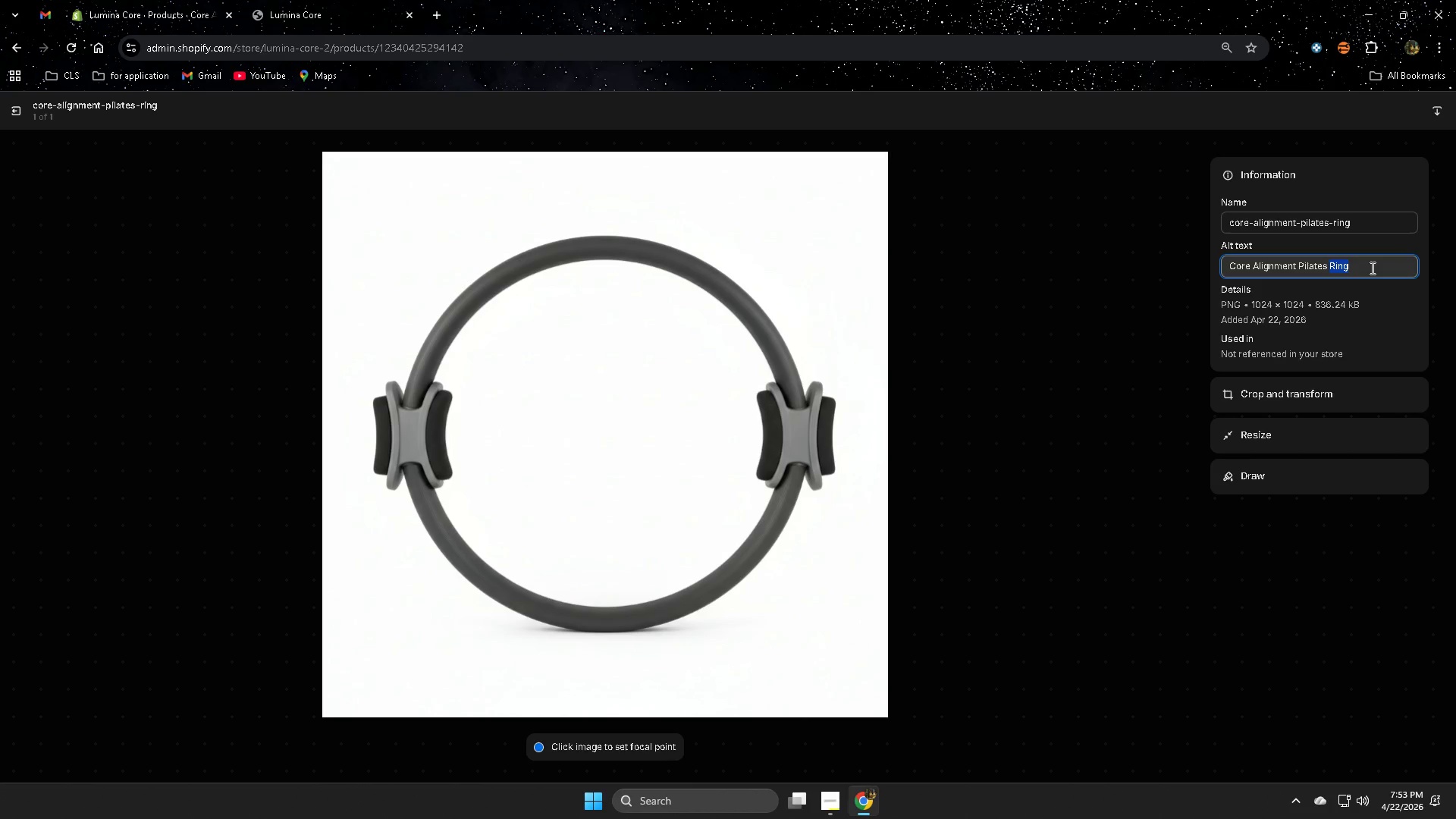 
triple_click([1371, 268])
 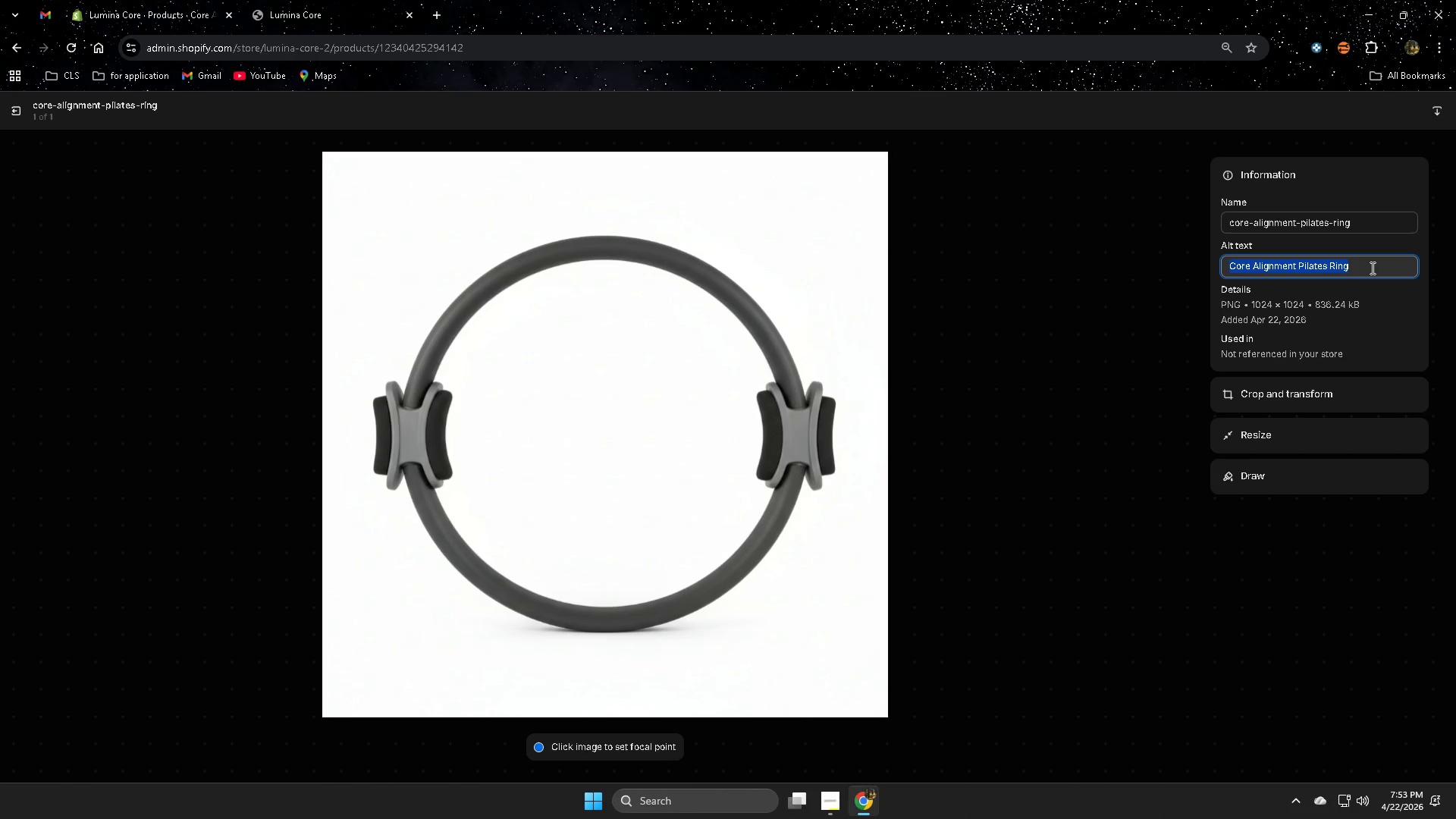 
key(Control+ControlLeft)
 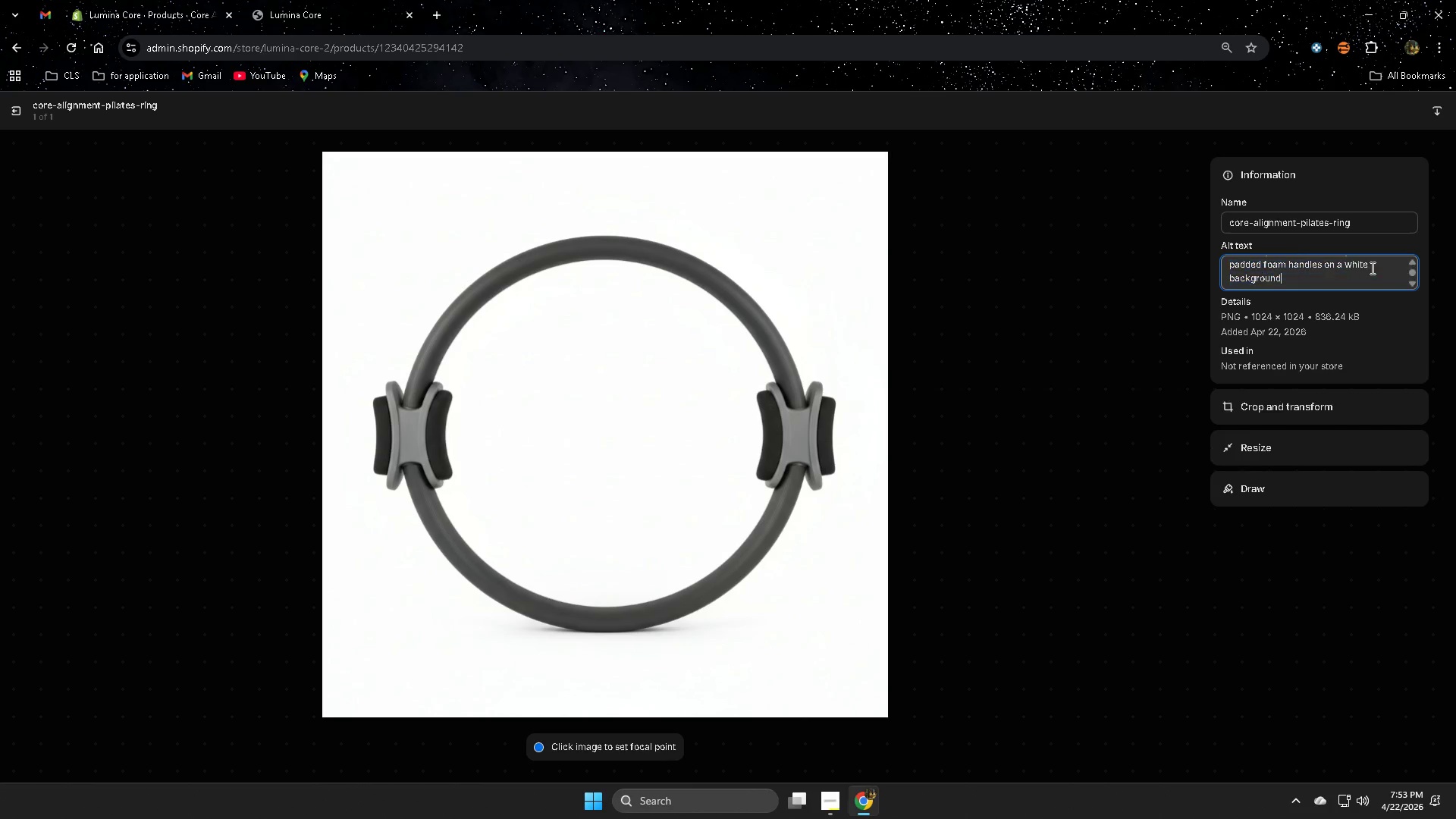 
key(Control+V)
 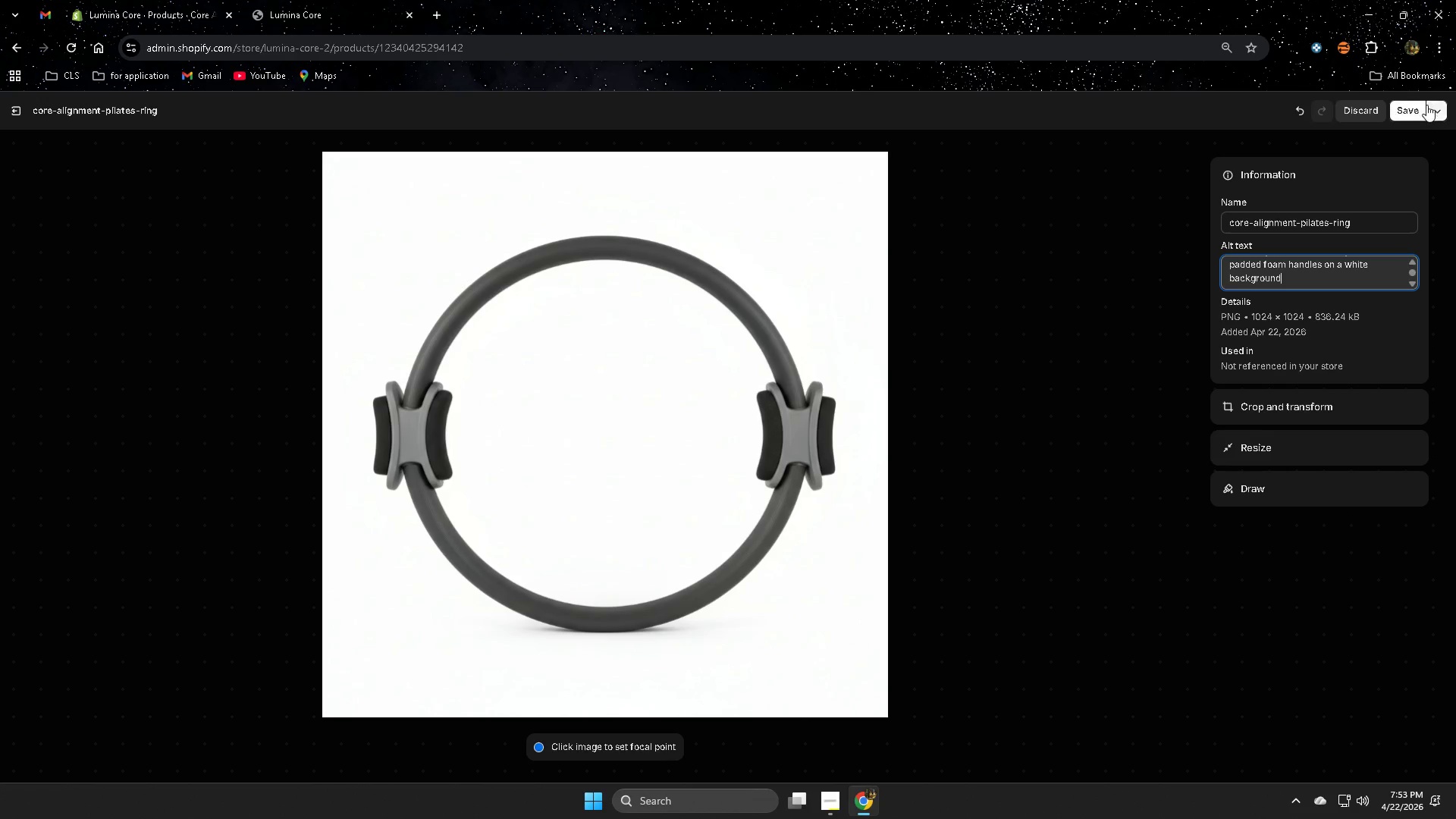 
left_click([1406, 105])
 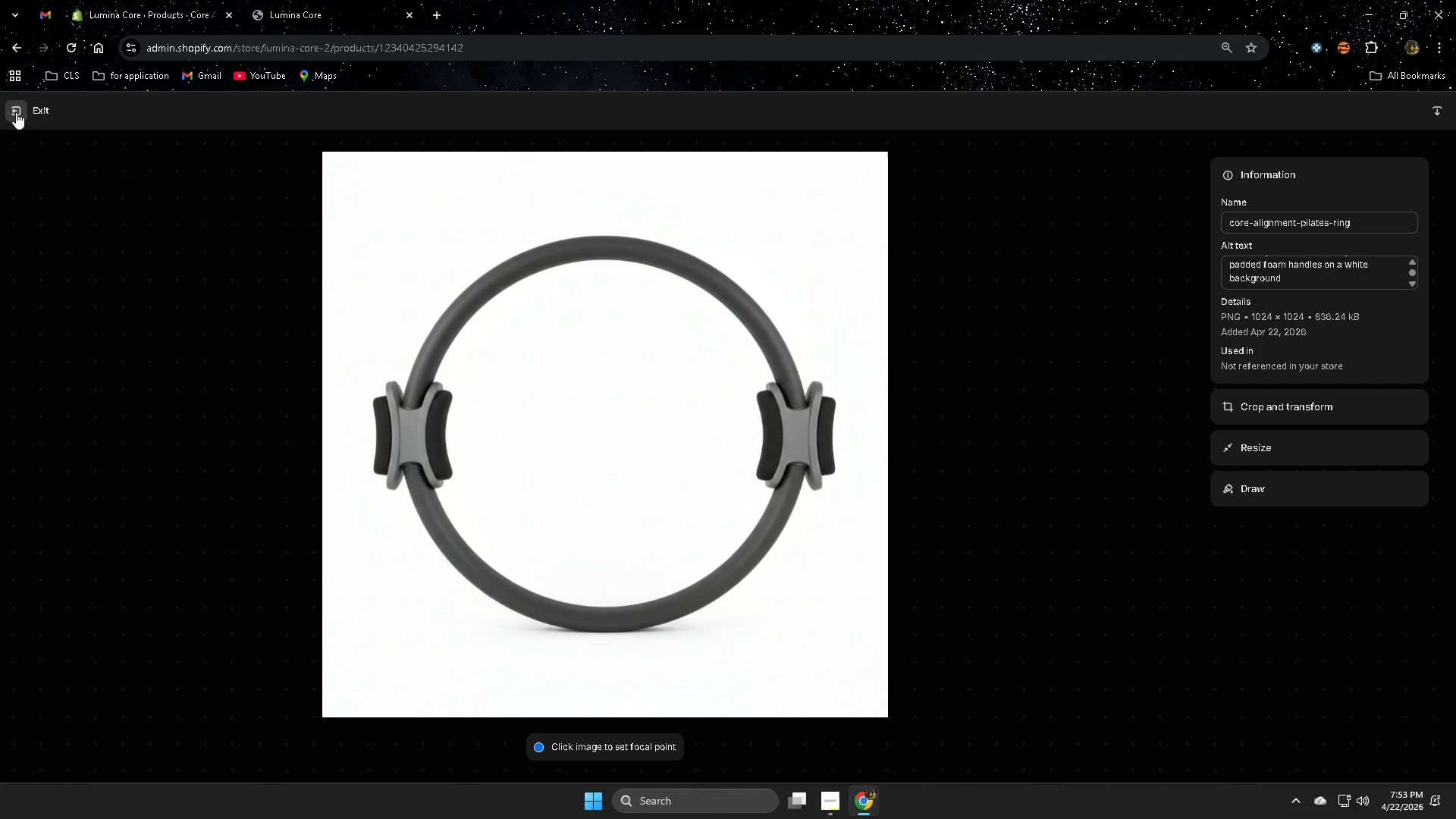 
wait(5.39)
 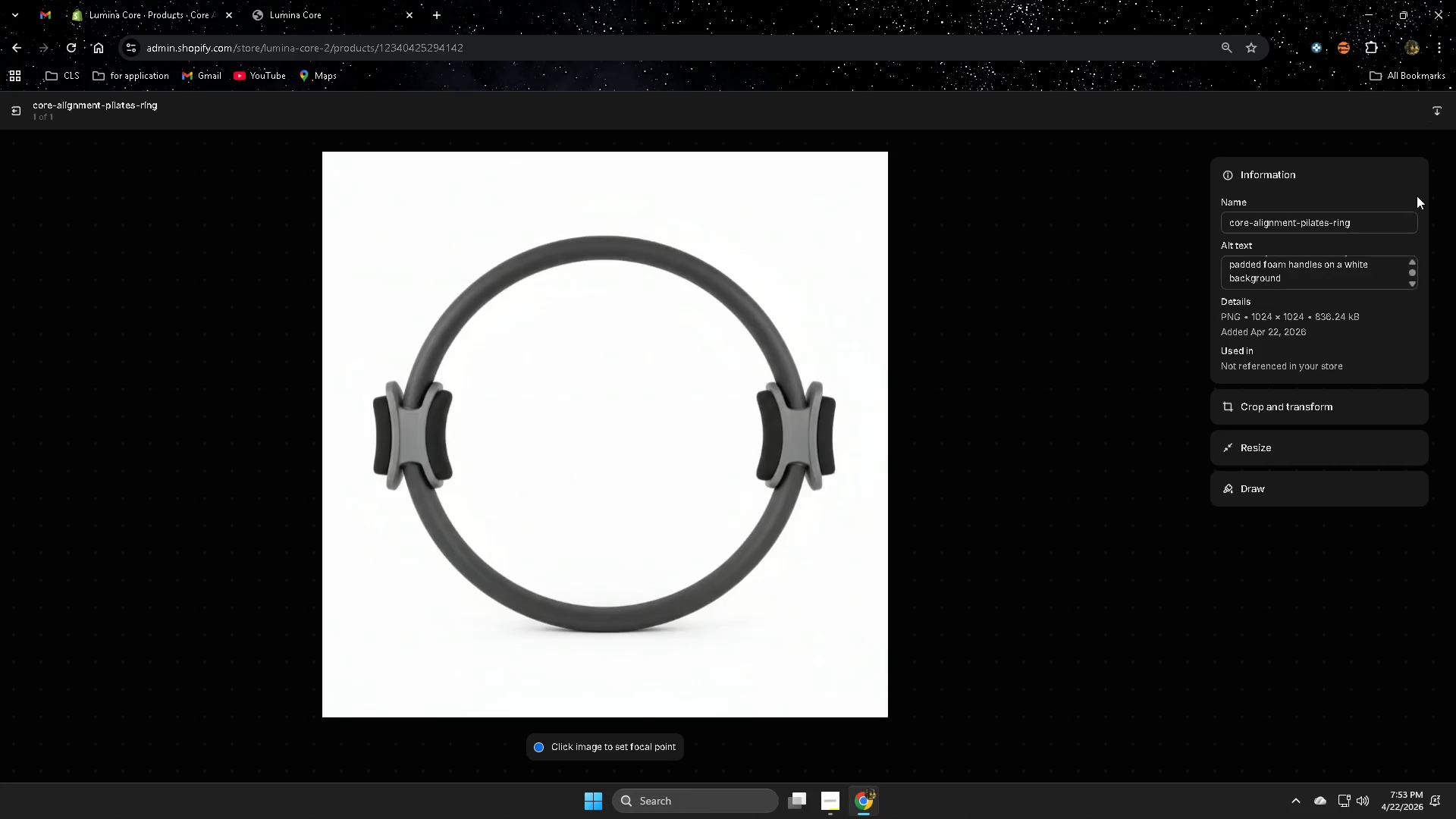 
left_click([16, 111])
 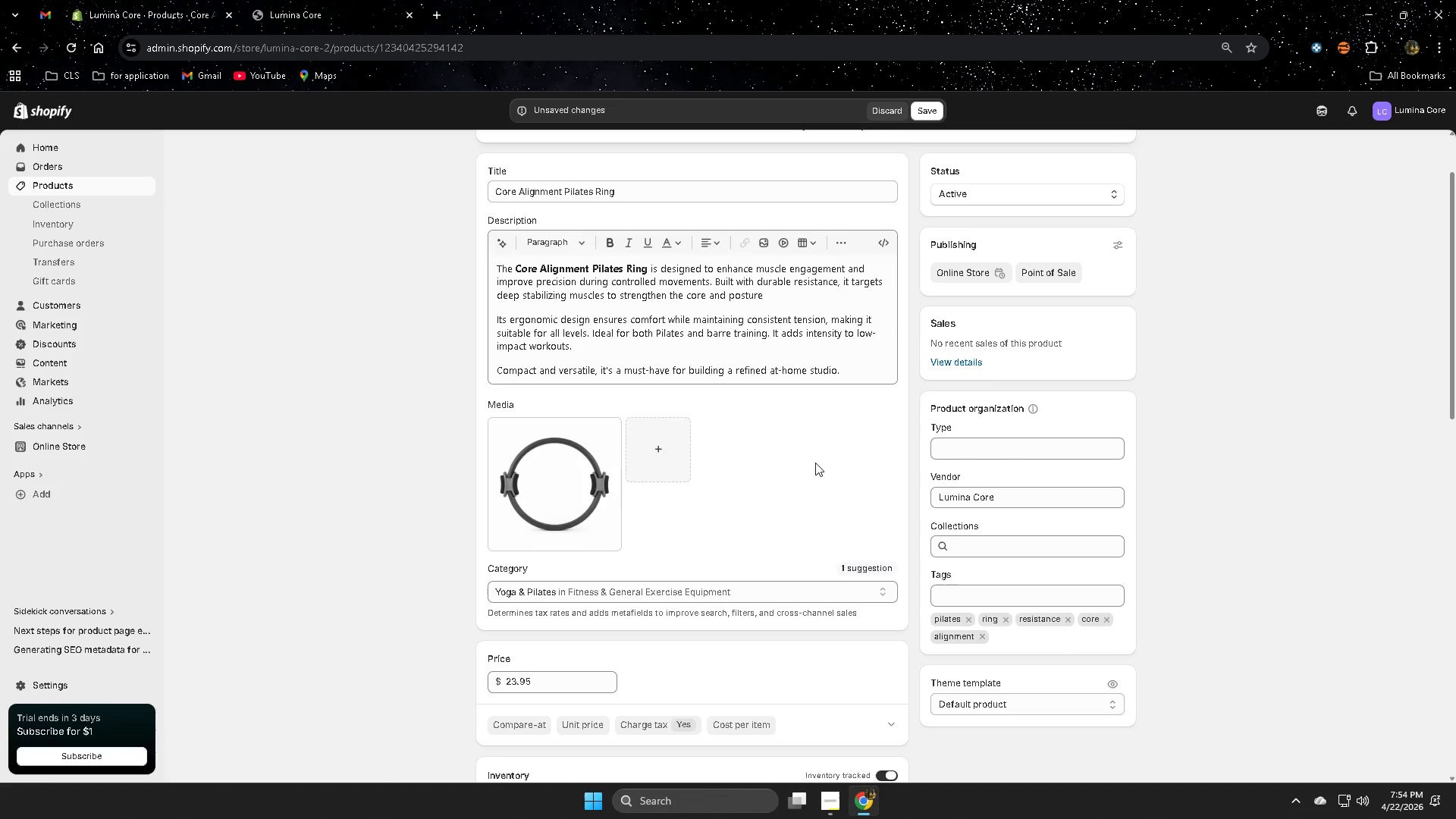 
left_click([824, 808])